 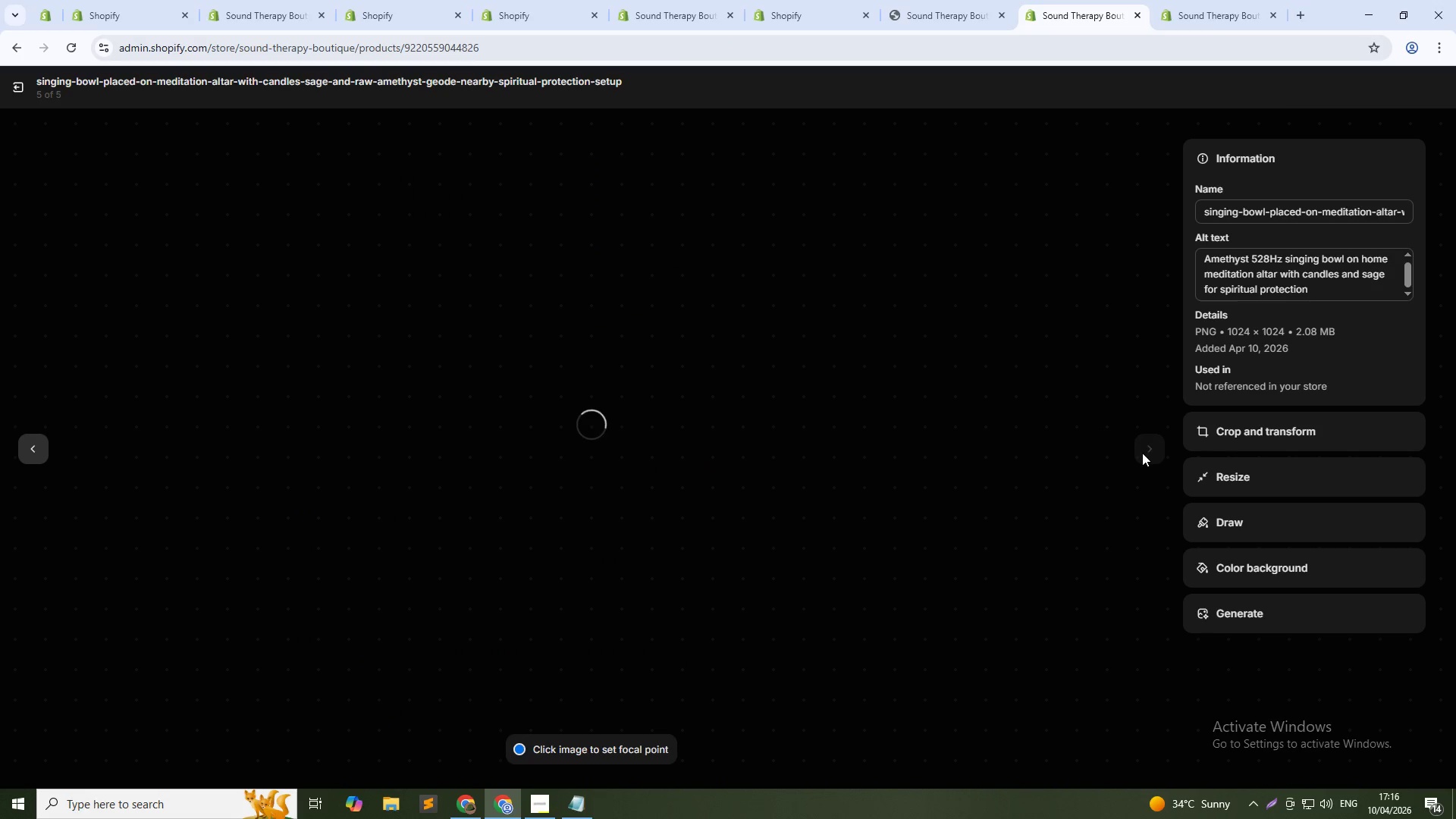 
left_click([1278, 260])
 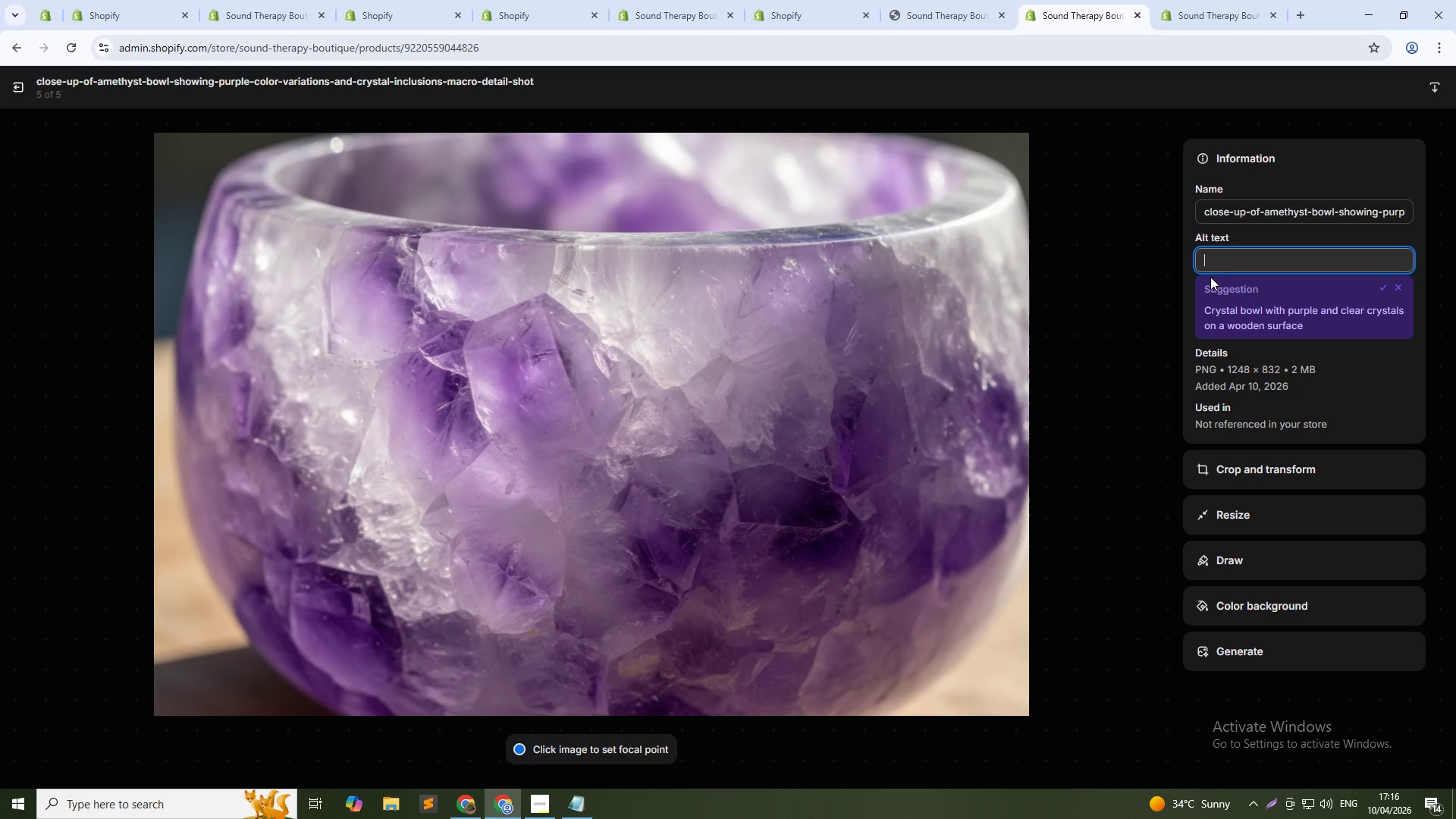 
type(Close-up of amethyst crystal singing bowl showing purple inclusions and natural stone texture)
 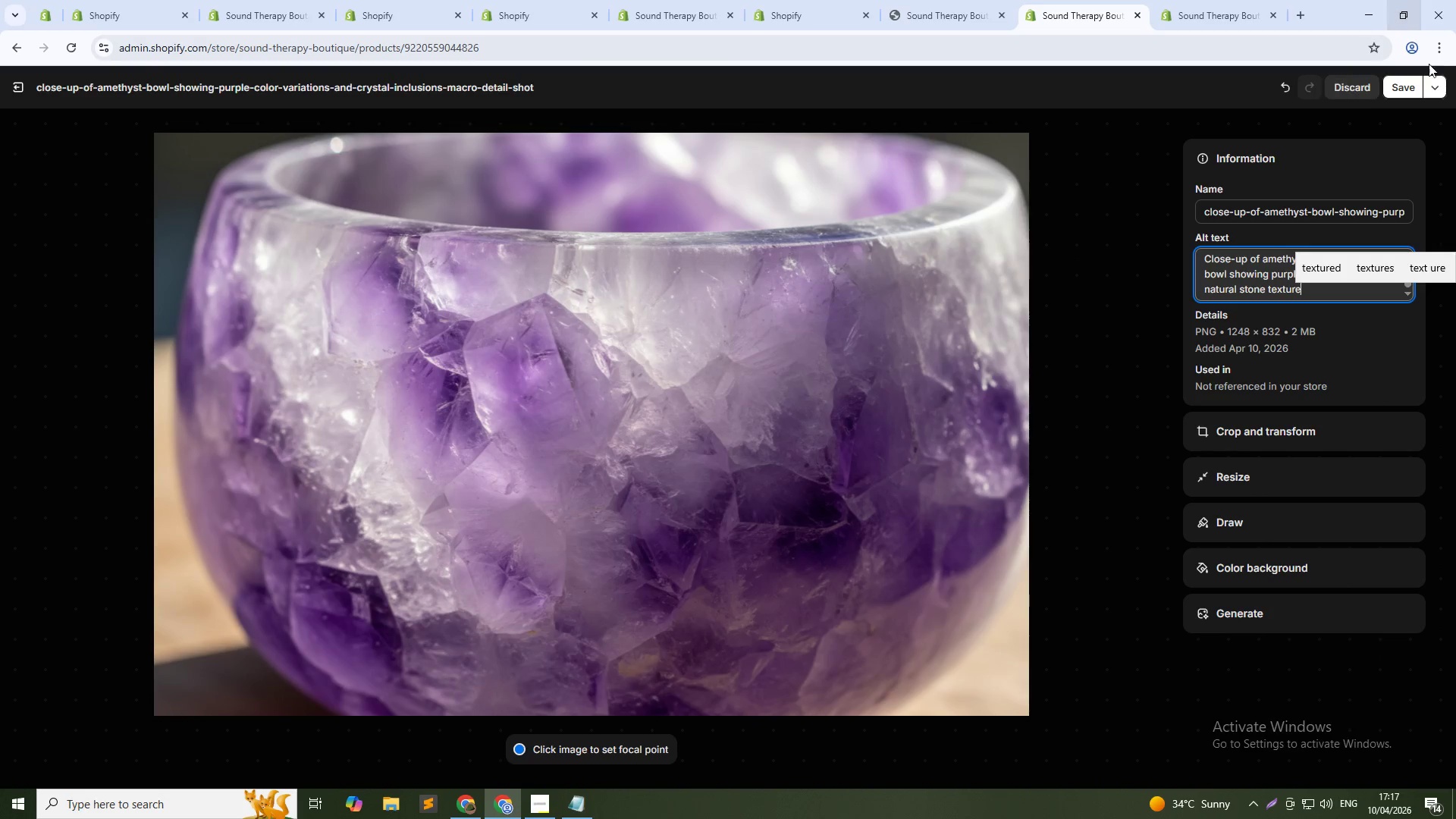 
left_click([1407, 81])
 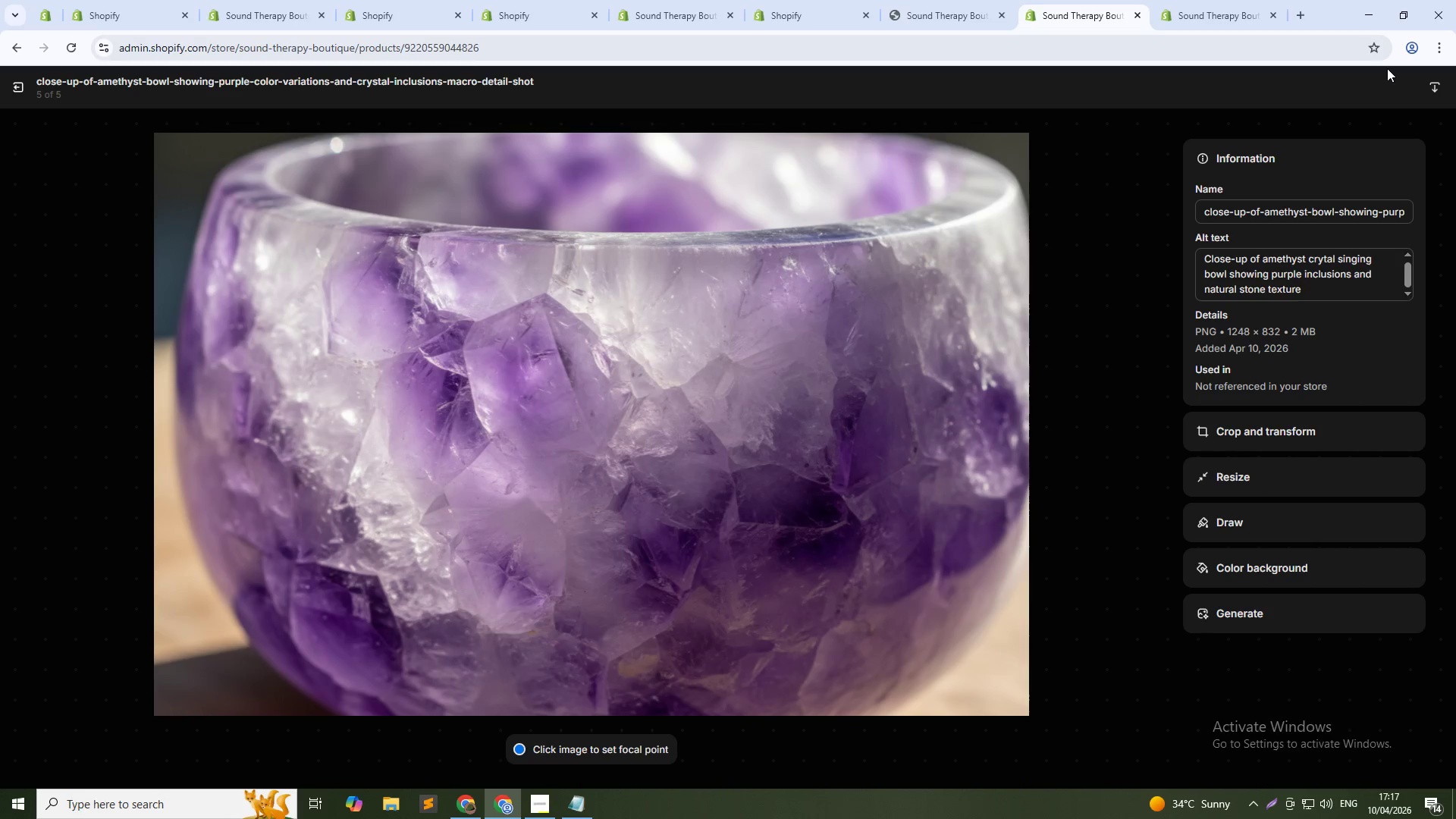 
wait(5.05)
 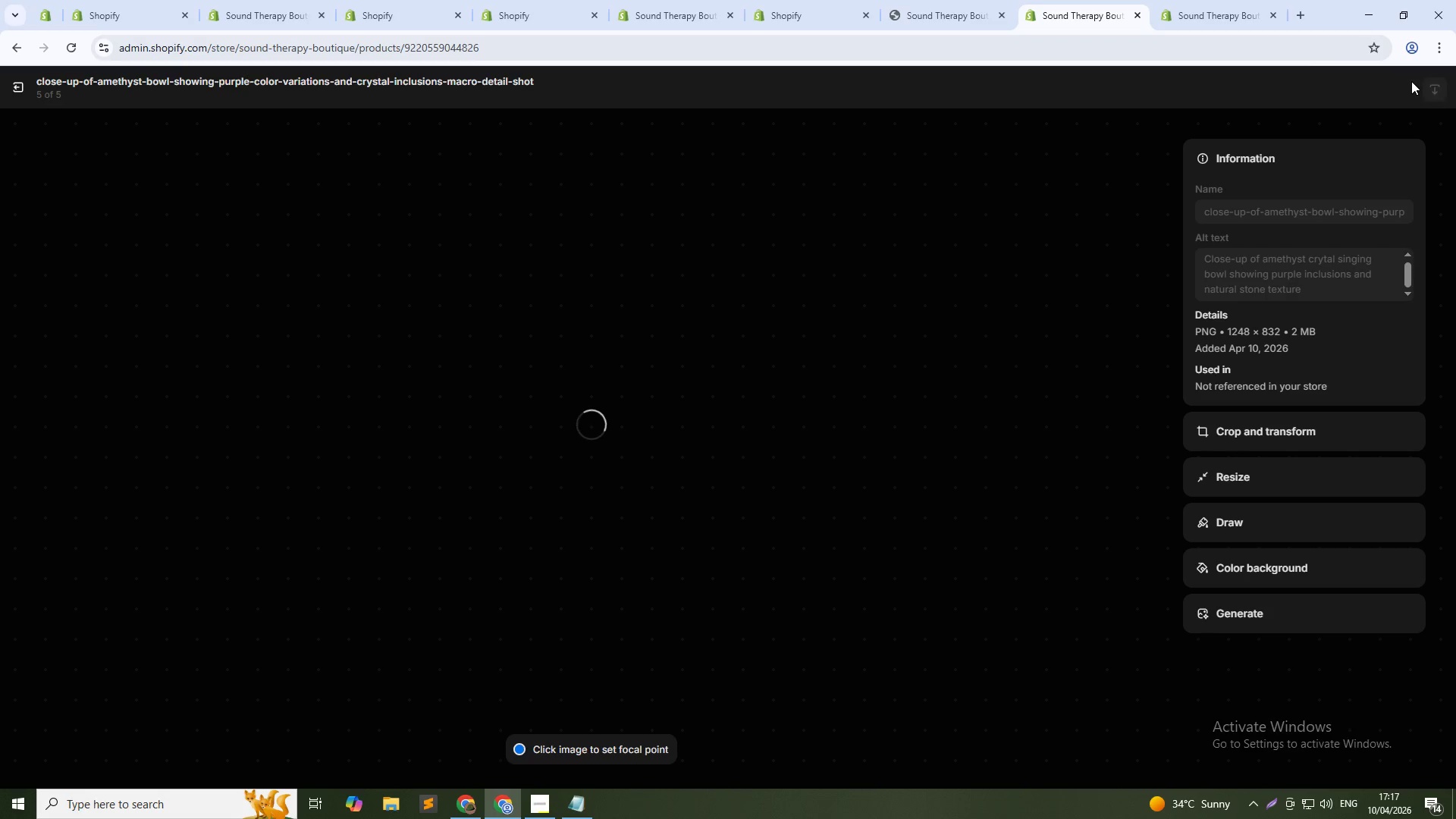 
left_click([22, 91])
 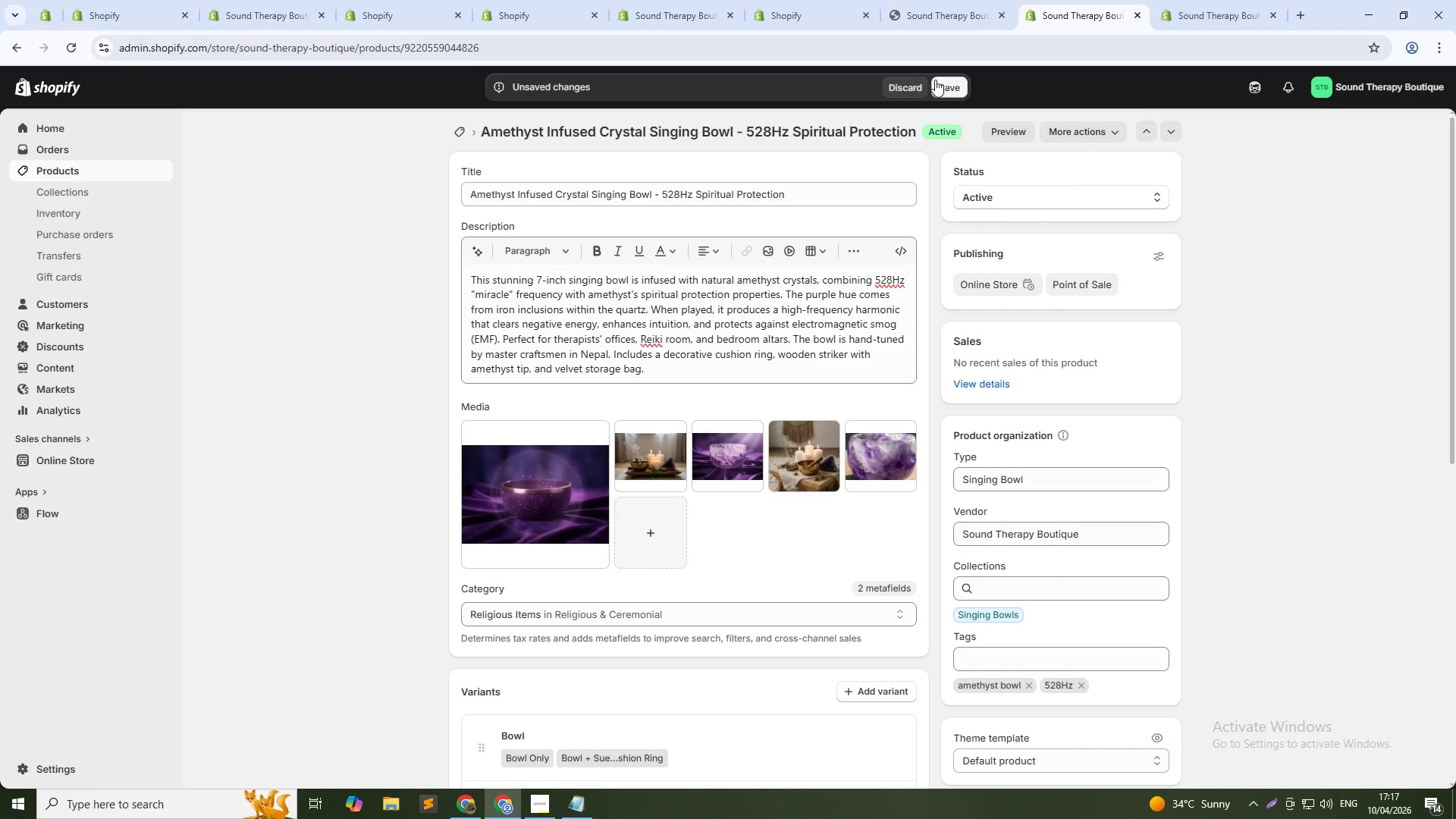 
left_click([943, 83])
 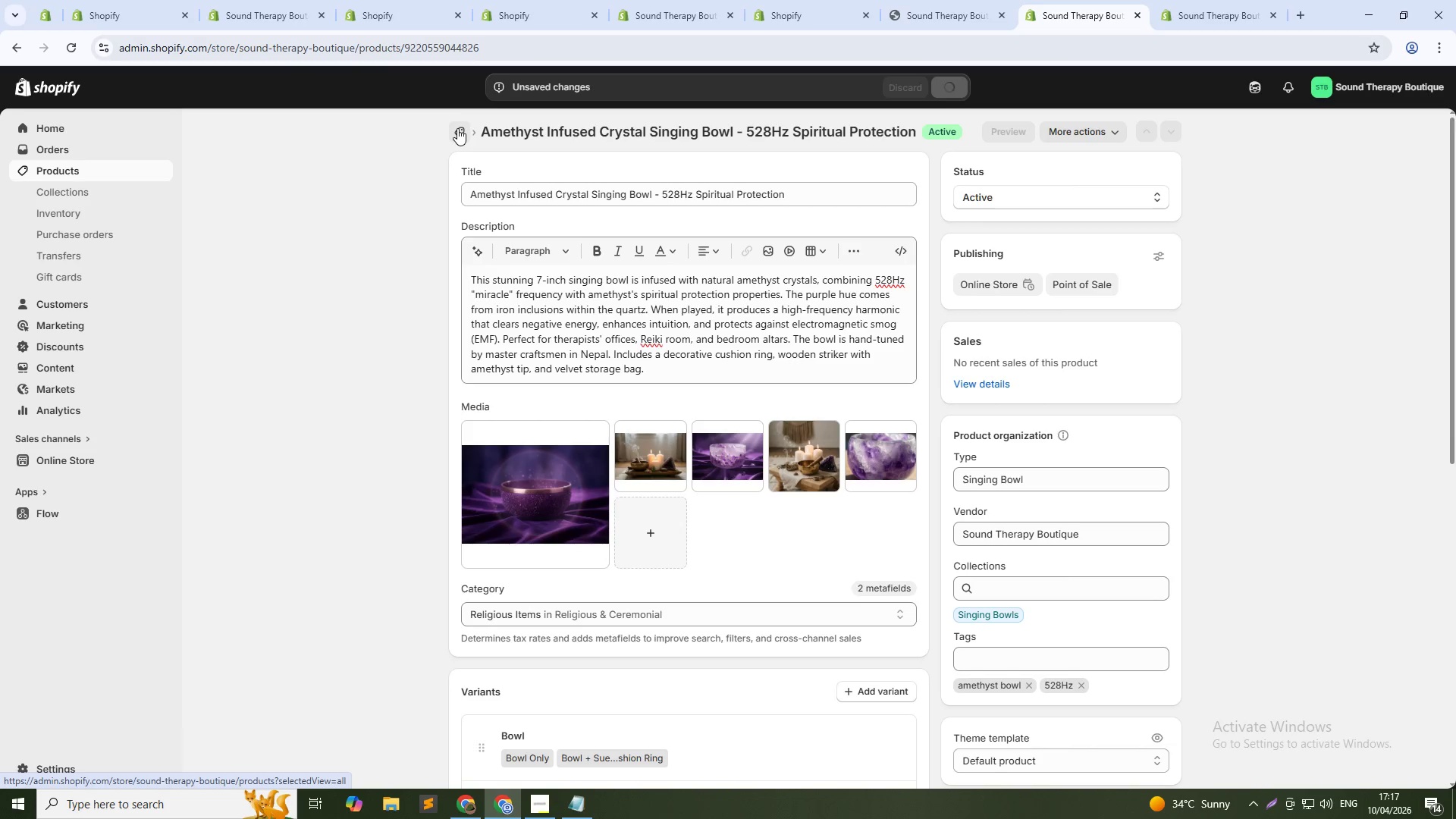 
left_click([457, 128])
 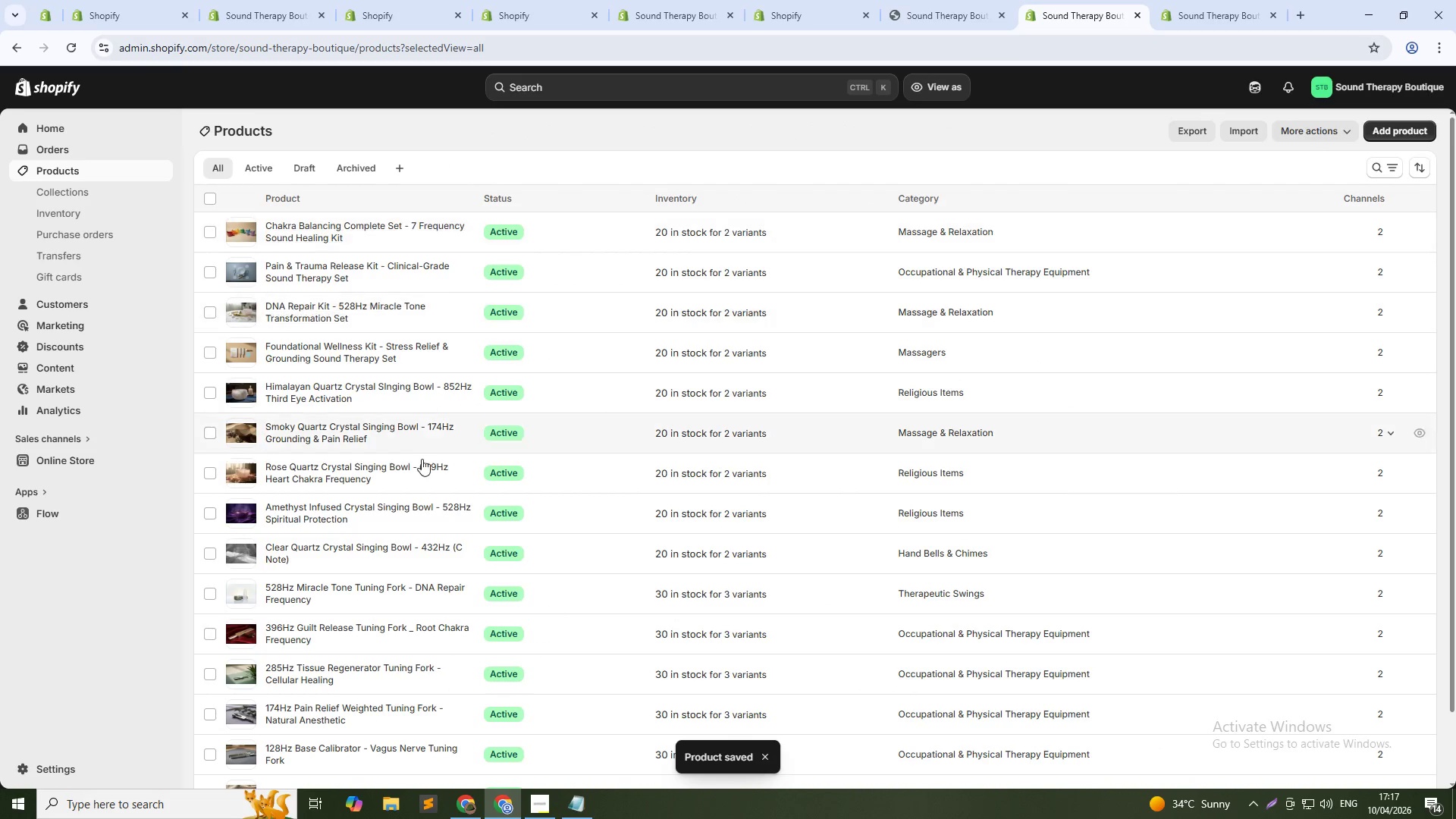 
left_click([347, 467])
 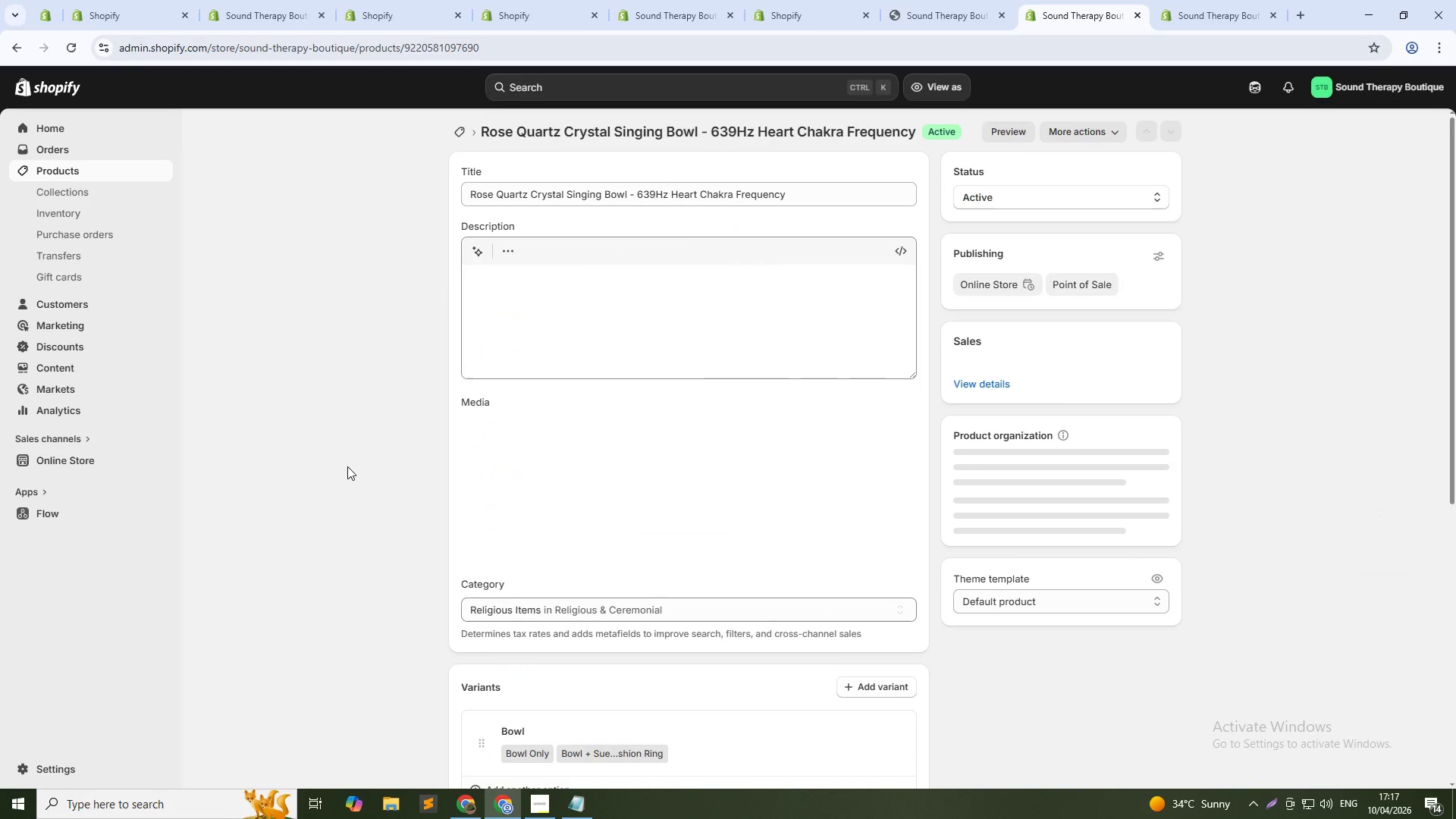 
key(Alt+AltLeft)
 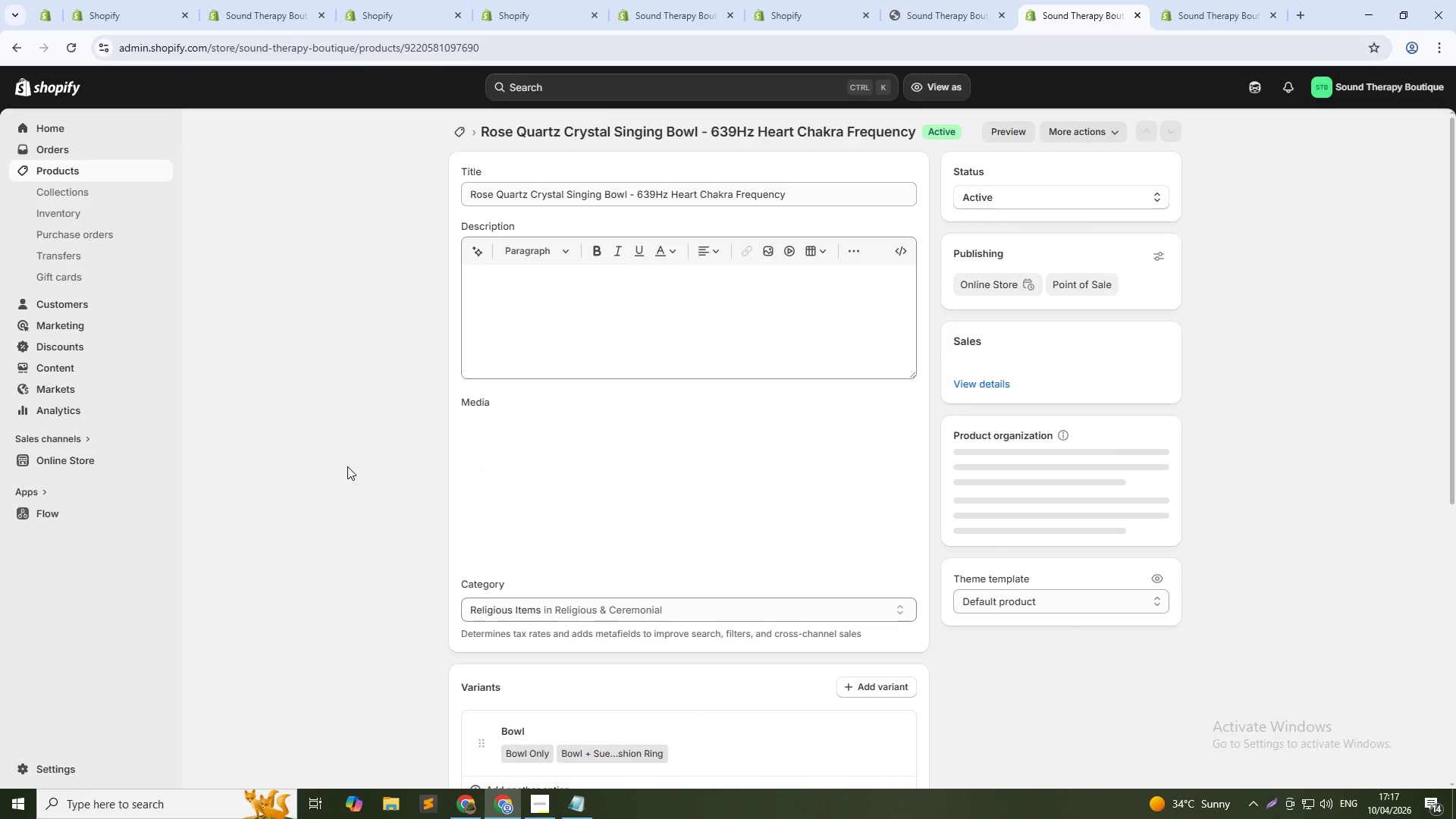 
key(Alt+Tab)